 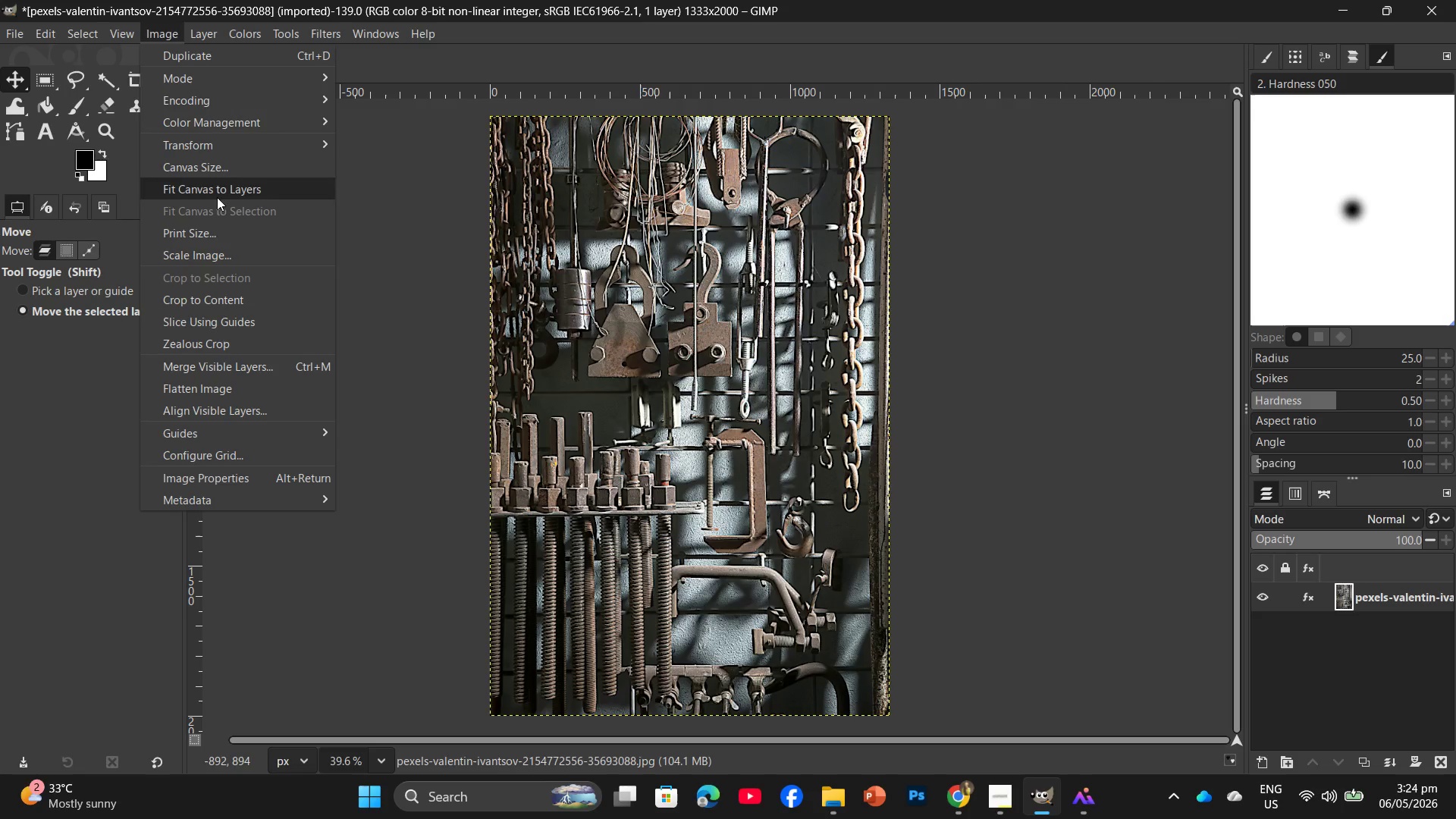 
double_click([249, 259])
 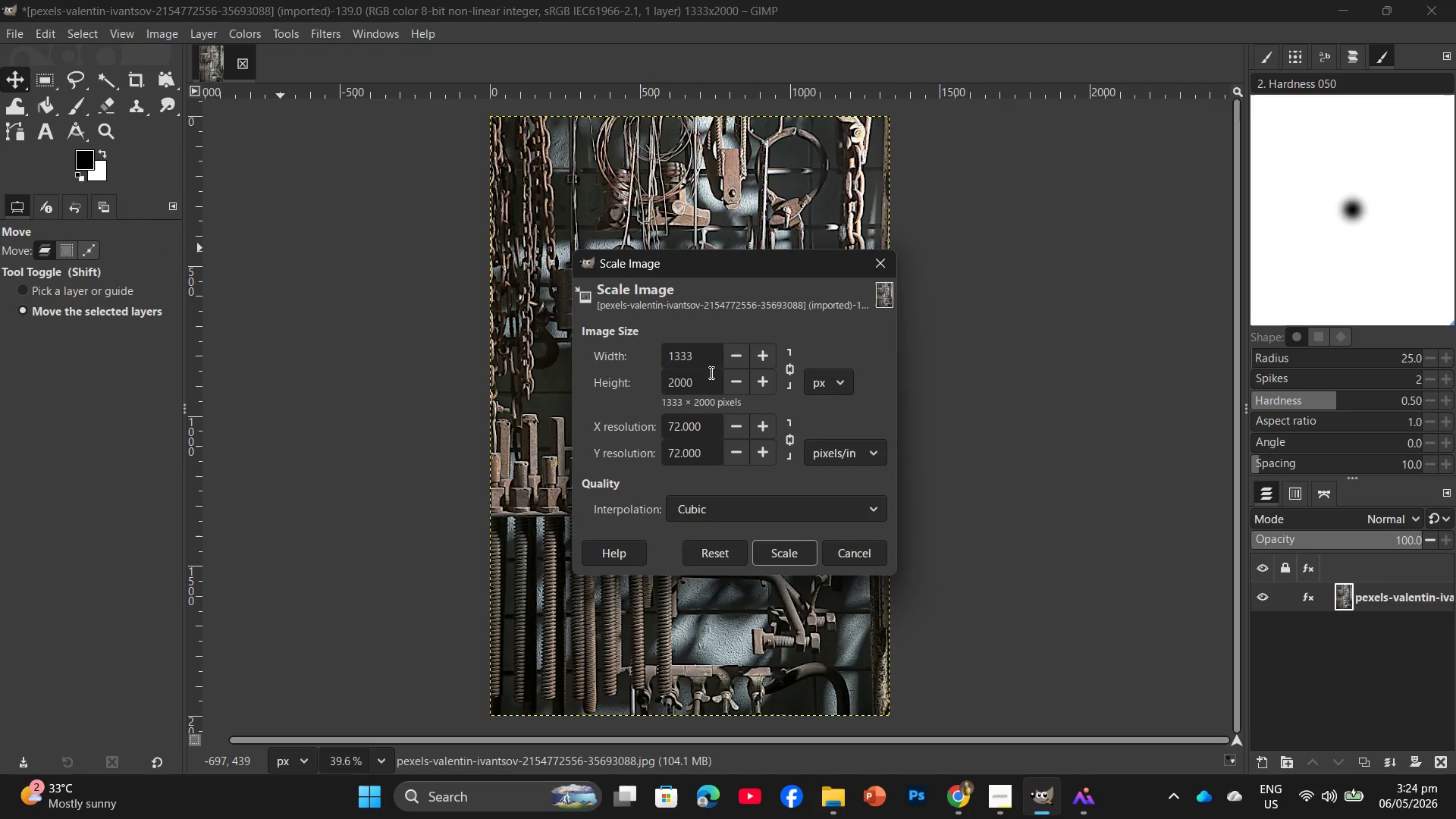 
left_click_drag(start_coordinate=[708, 380], to_coordinate=[595, 389])
 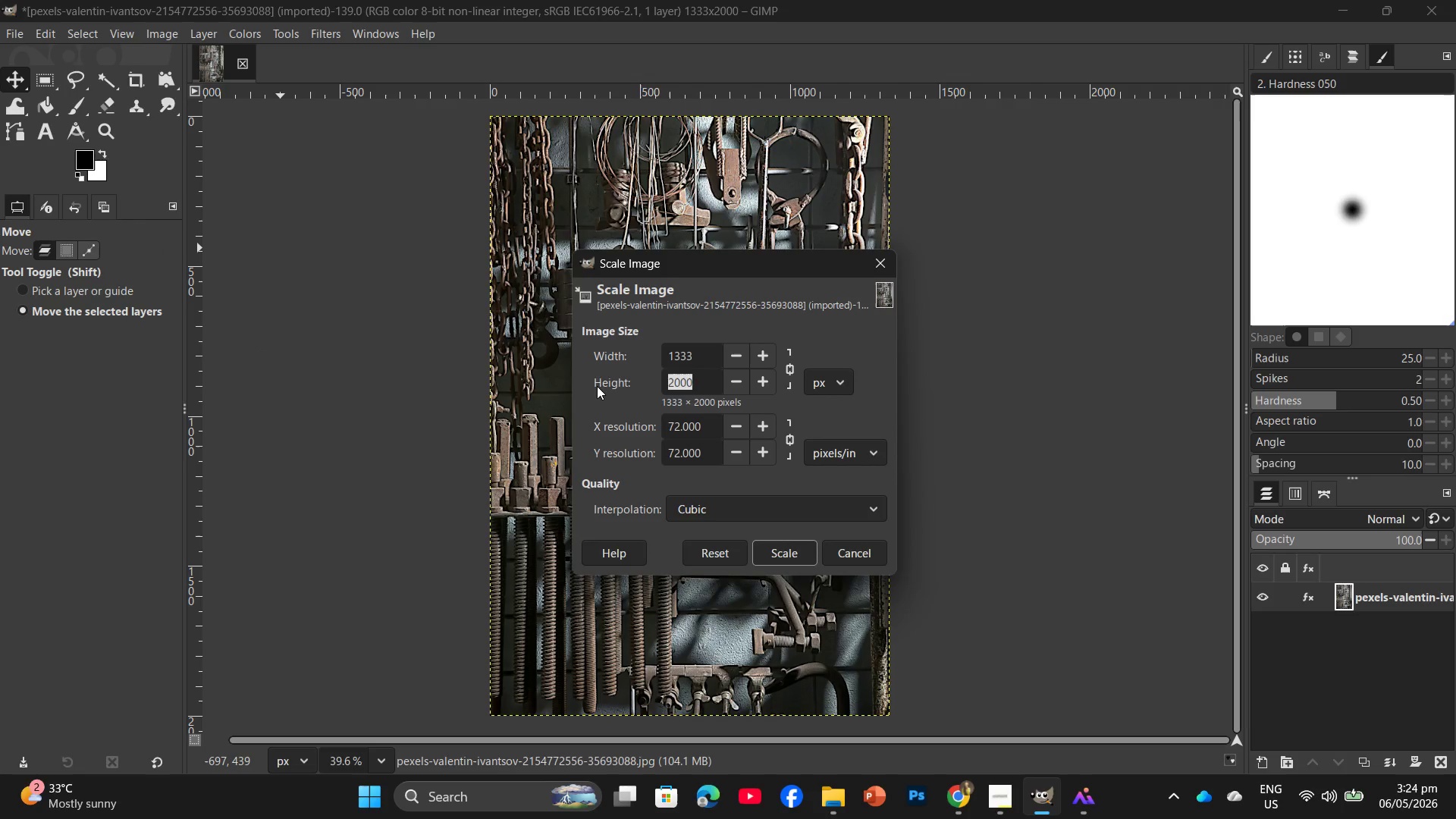 
key(Numpad2)
 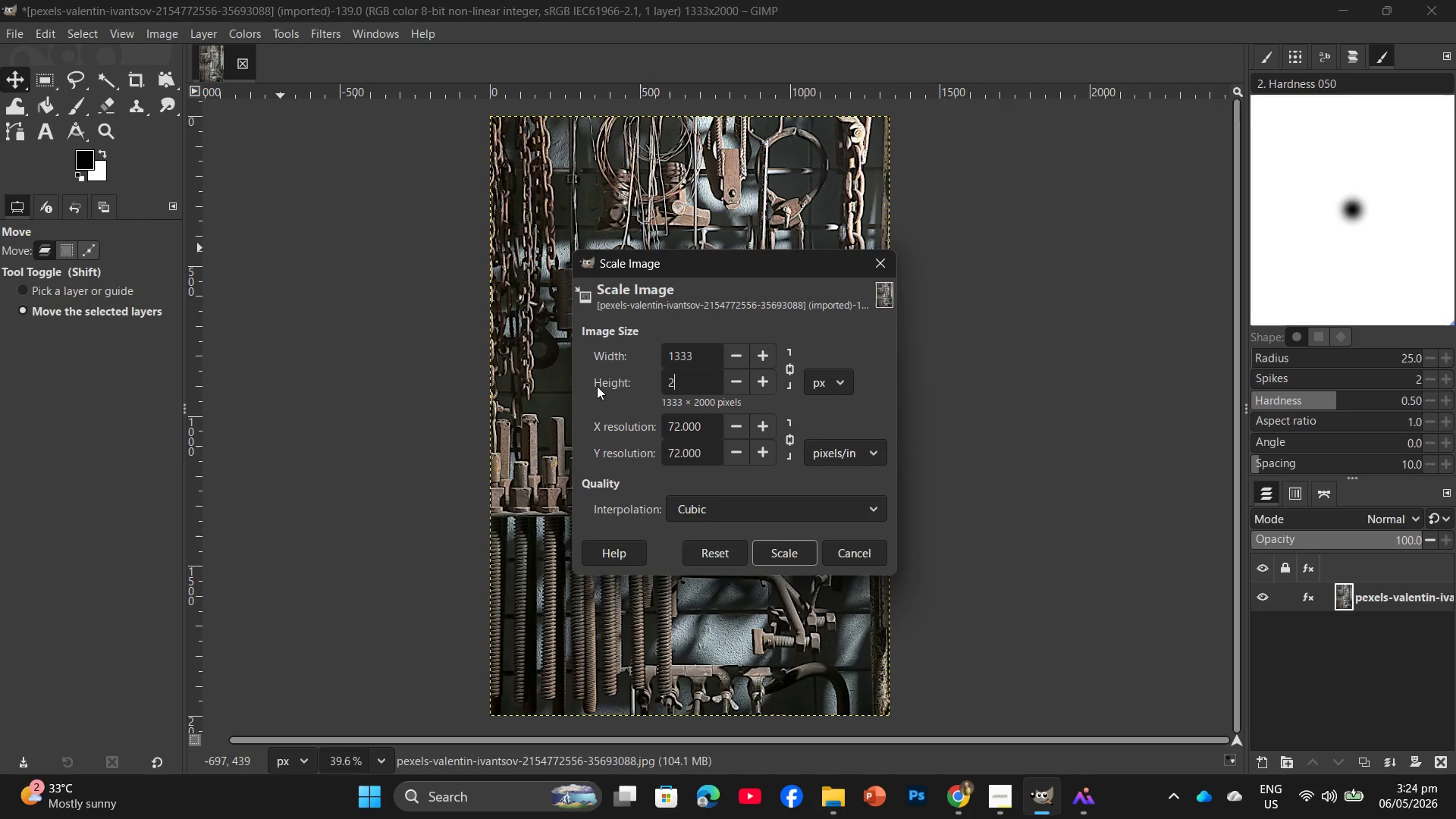 
key(Numpad0)
 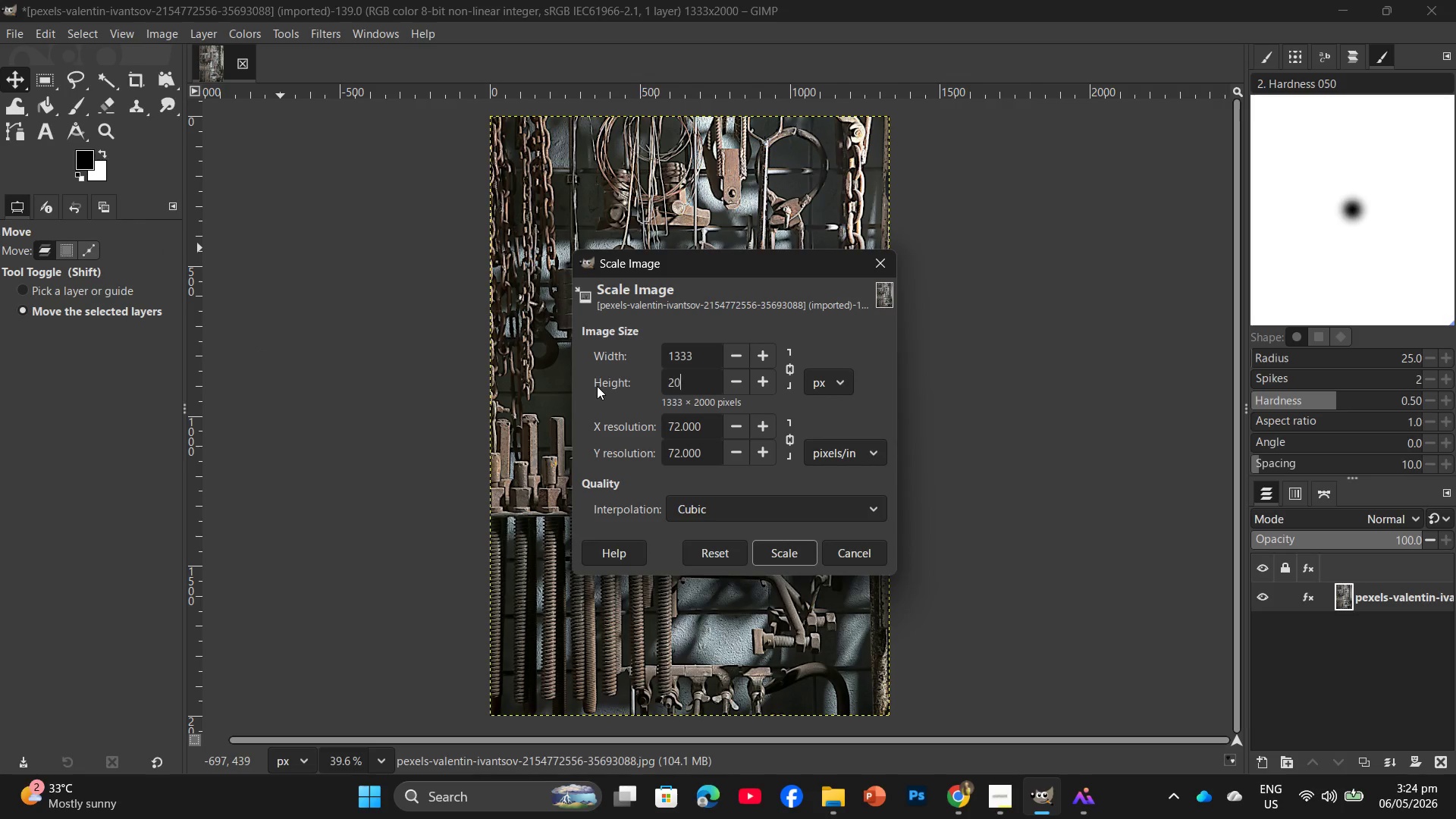 
key(Numpad0)
 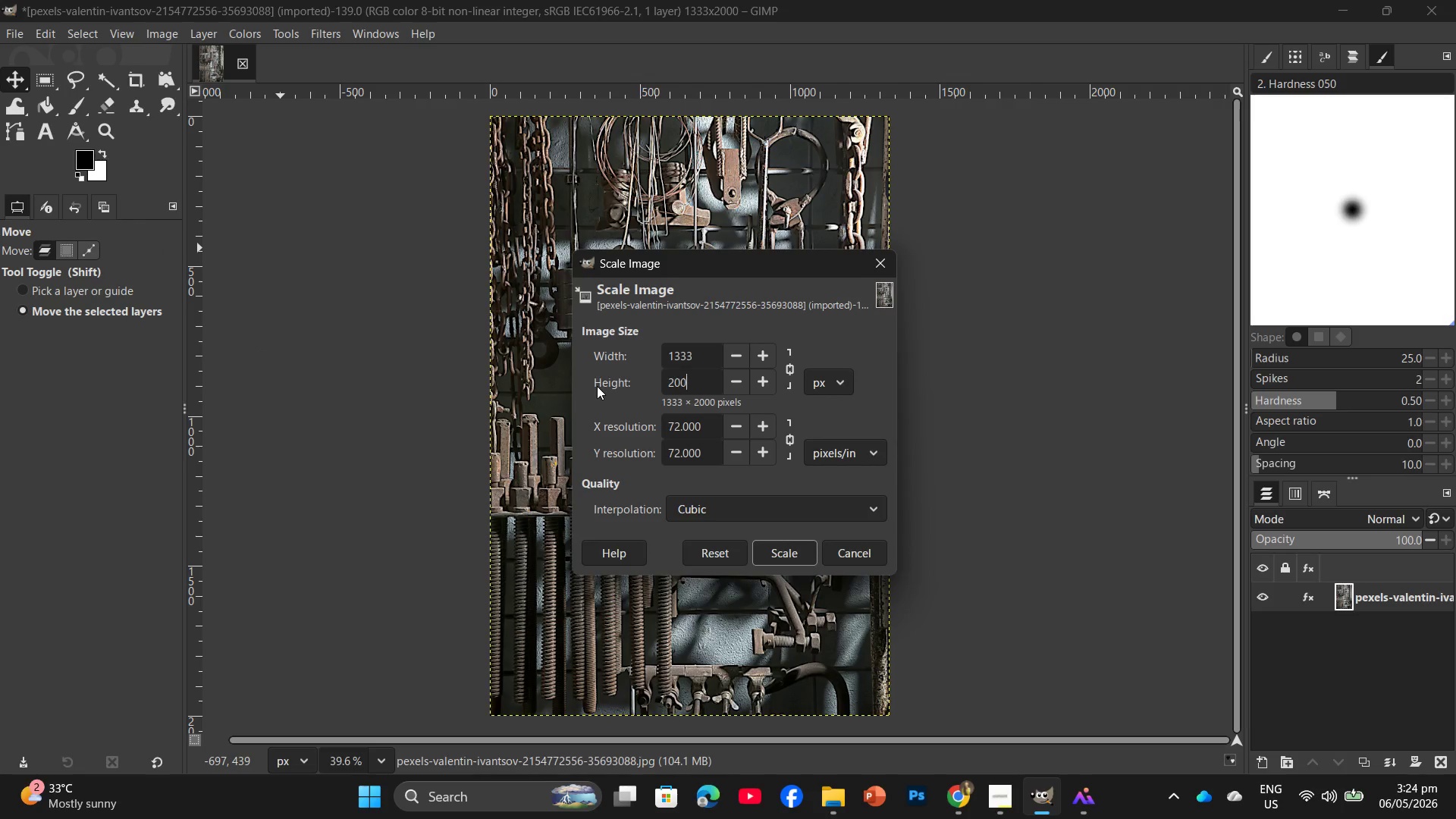 
key(Numpad0)
 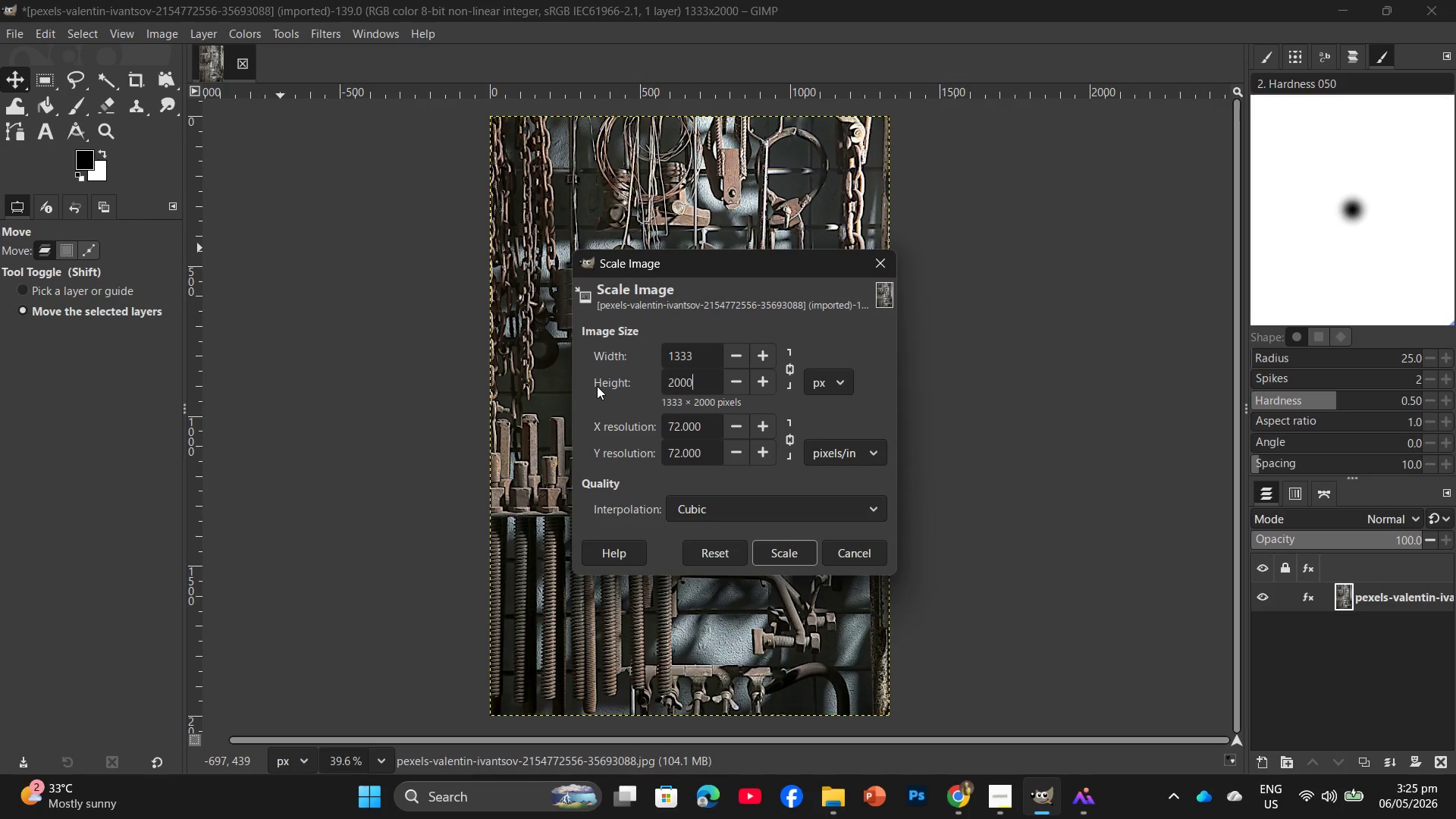 
key(Enter)
 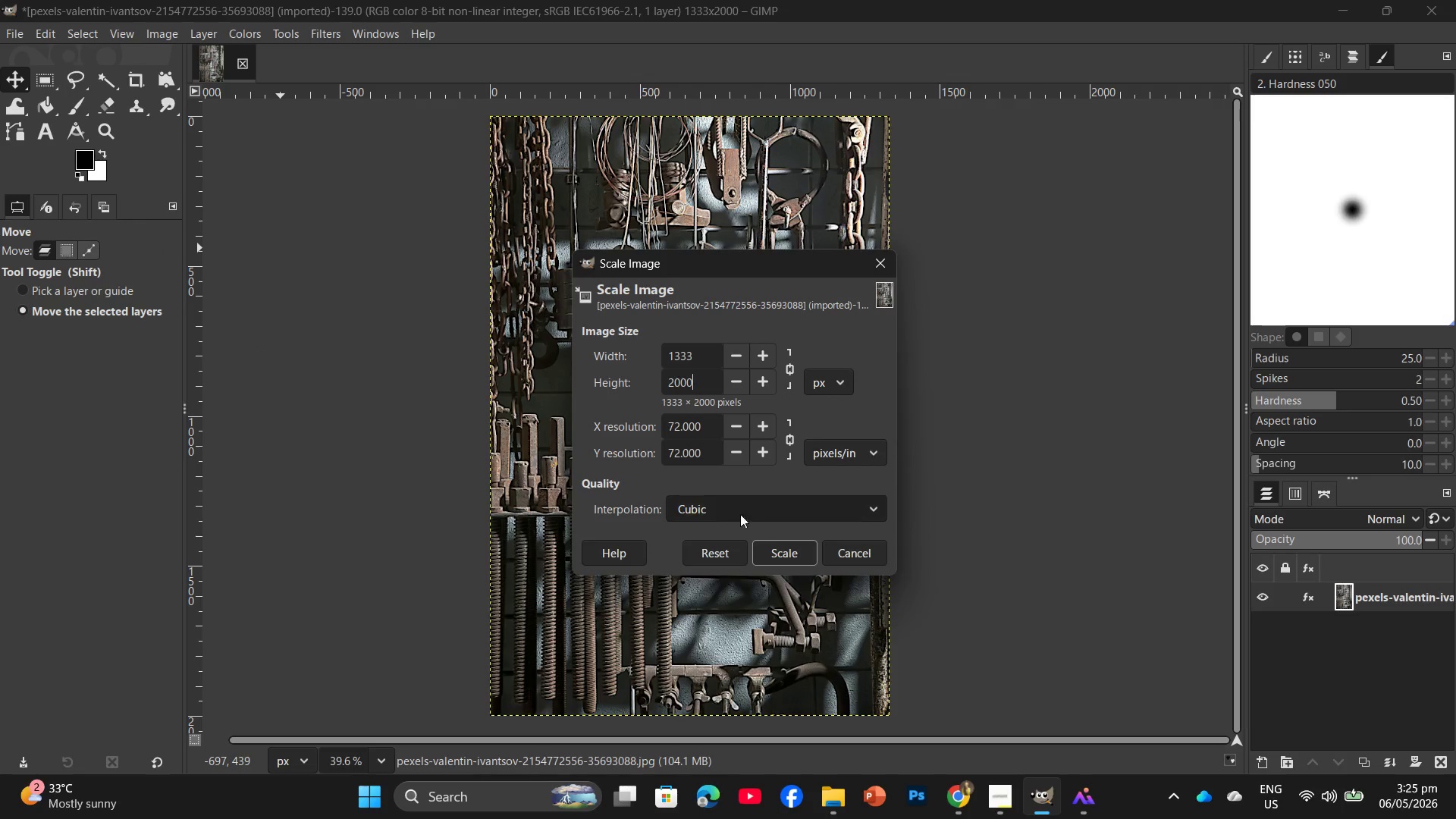 
left_click([790, 558])
 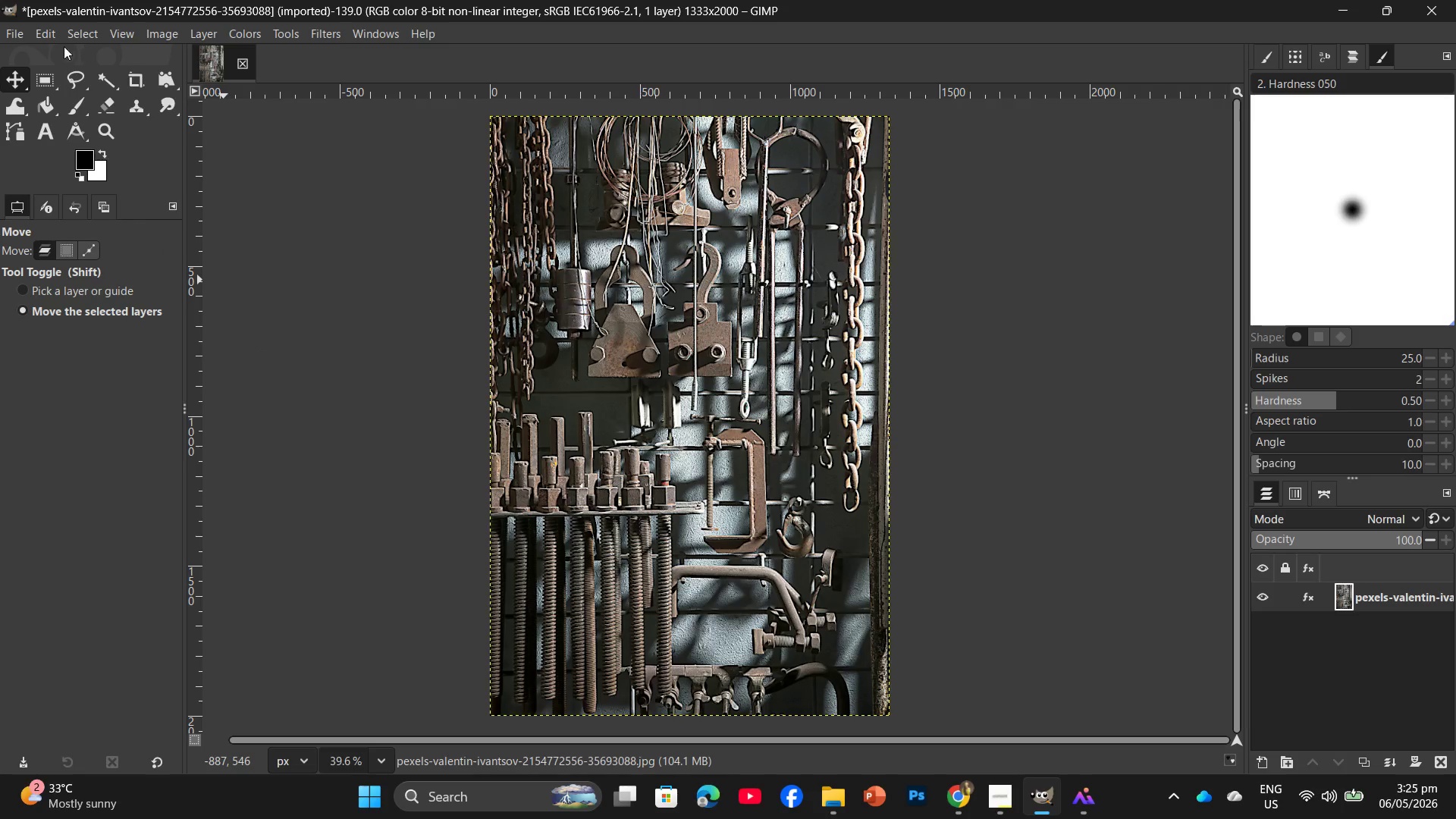 
left_click([21, 36])
 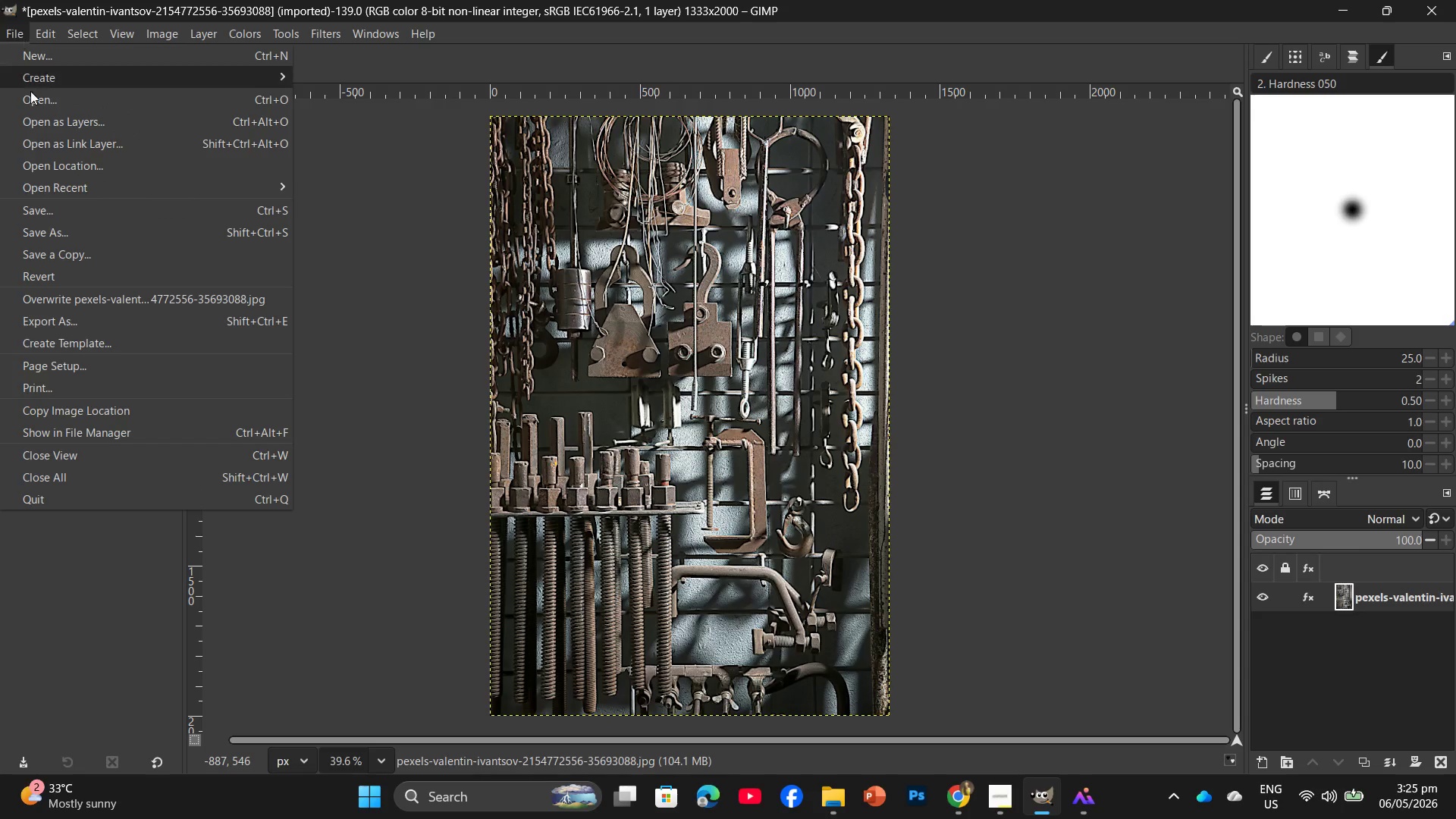 
left_click([67, 325])
 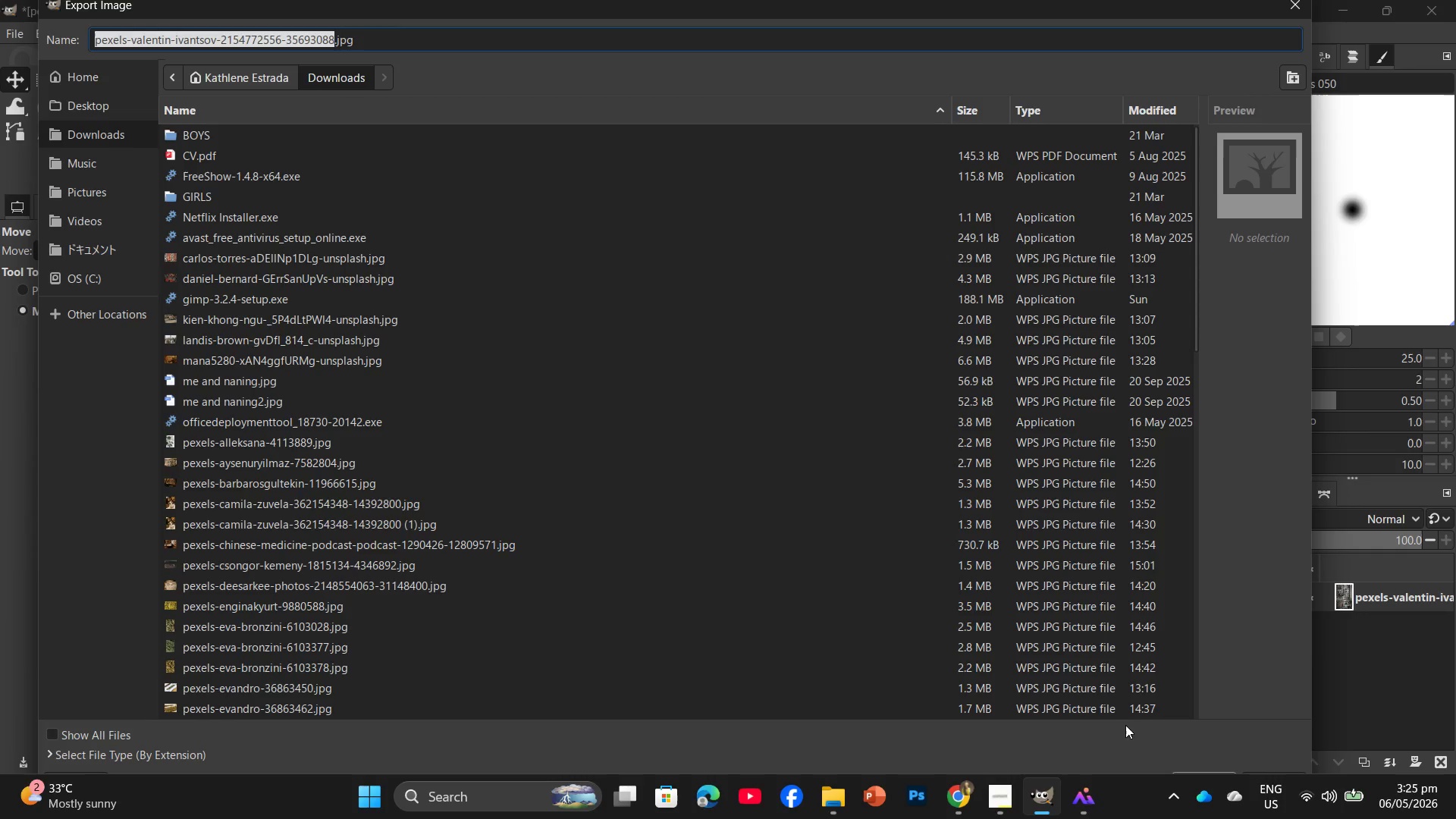 
left_click([1005, 814])